 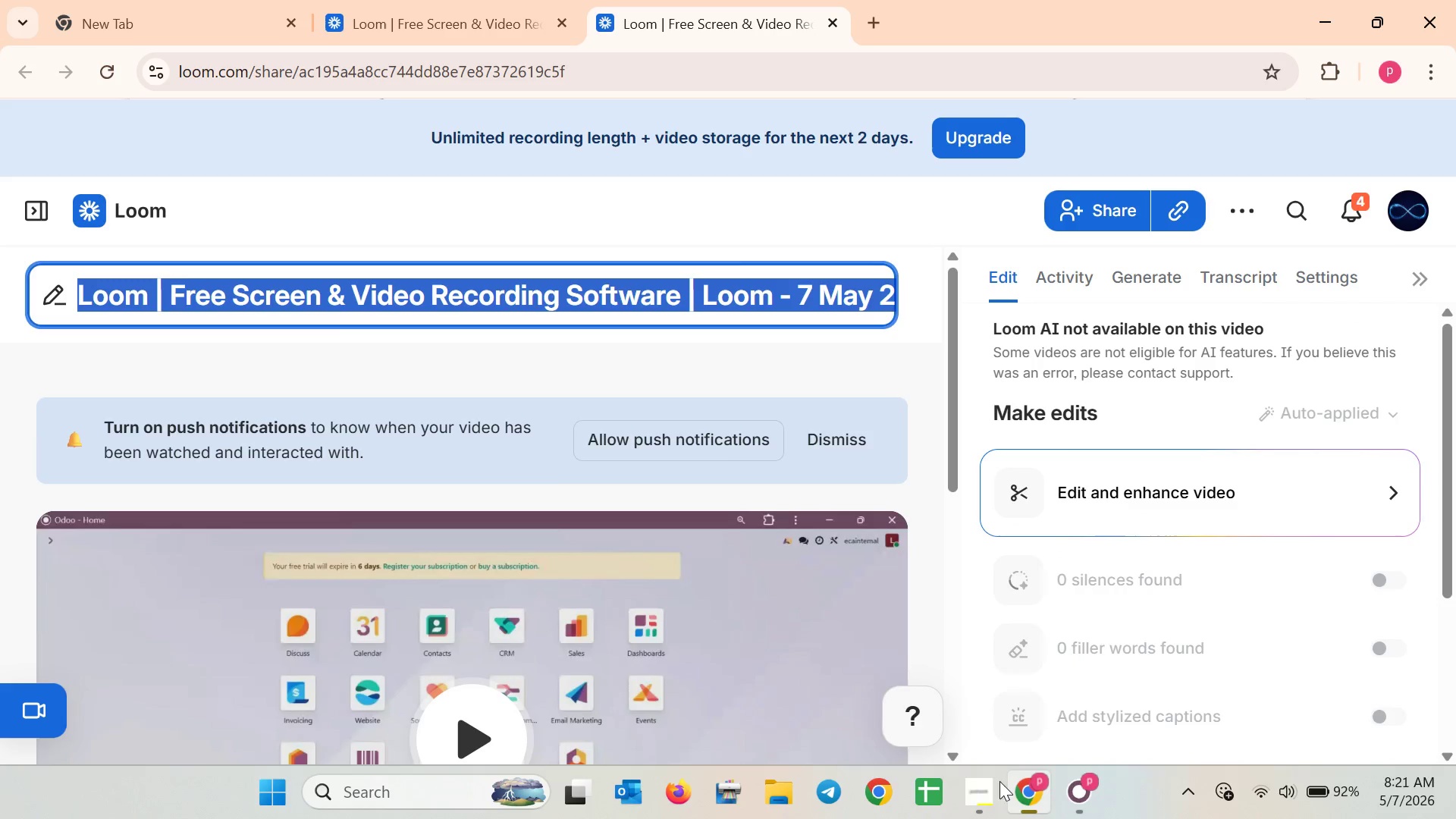 
left_click([384, 287])
 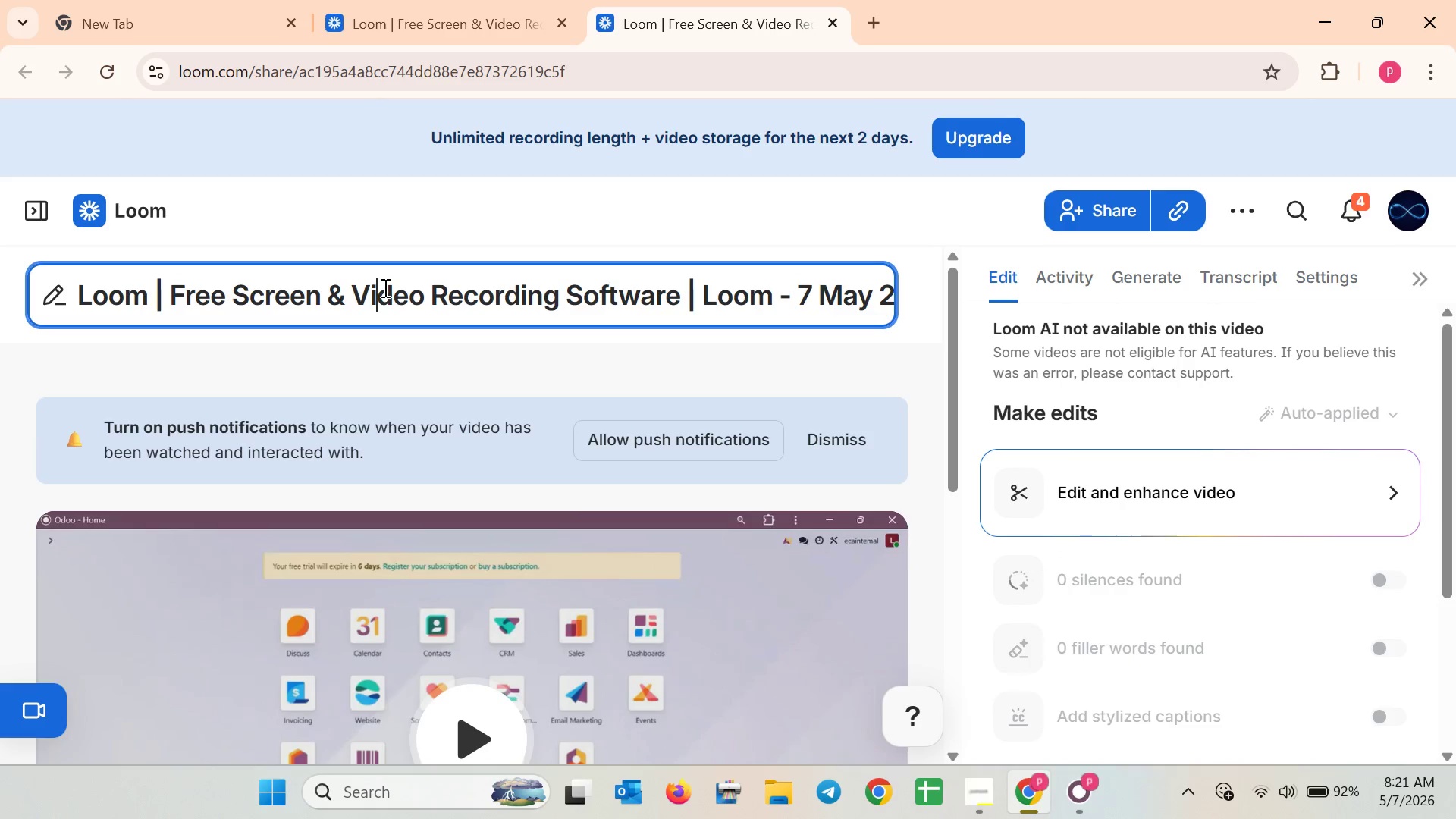 
key(Control+A)
 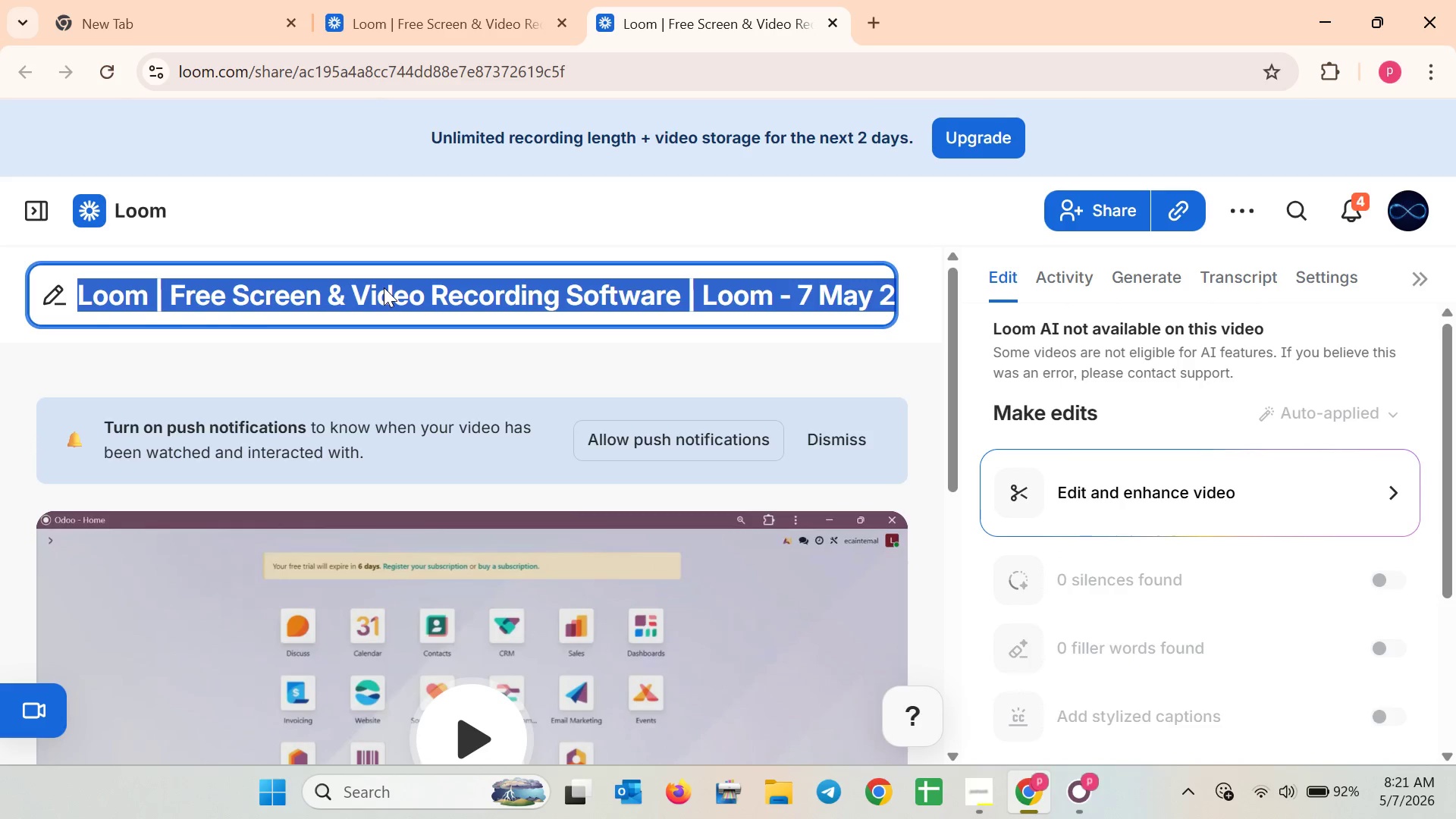 
key(Control+V)
 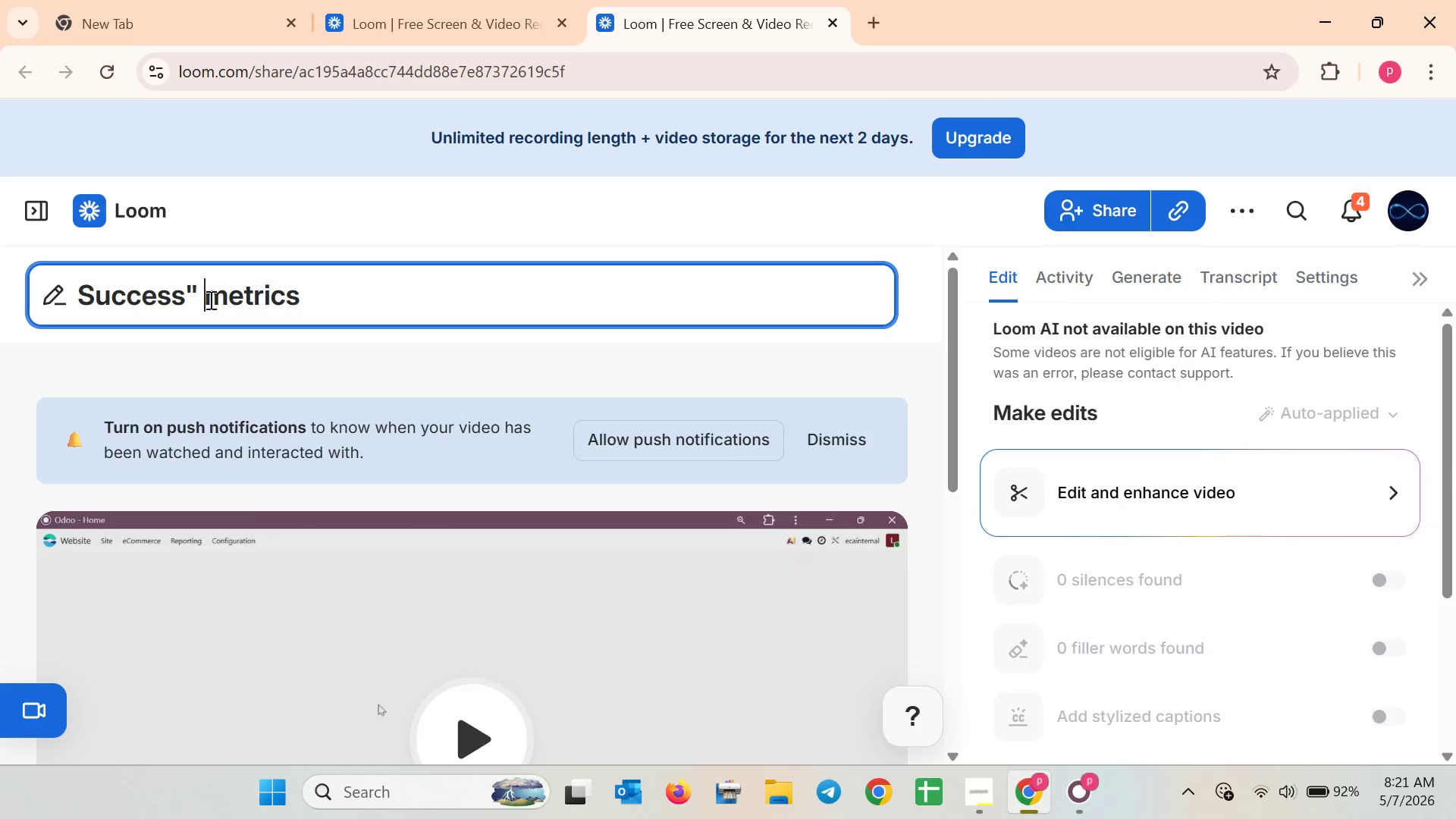 
key(Backspace)
 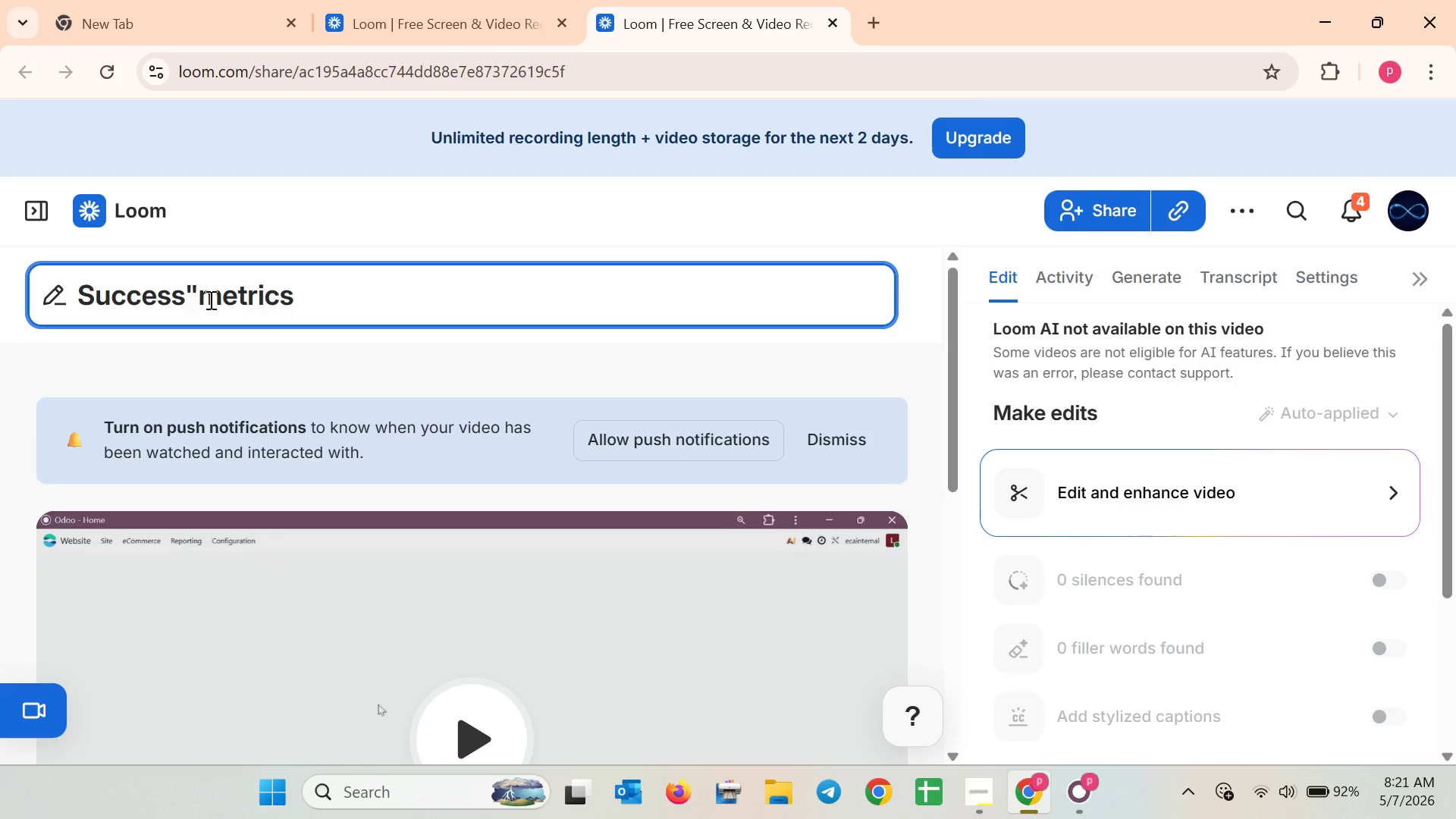 
key(Backspace)
 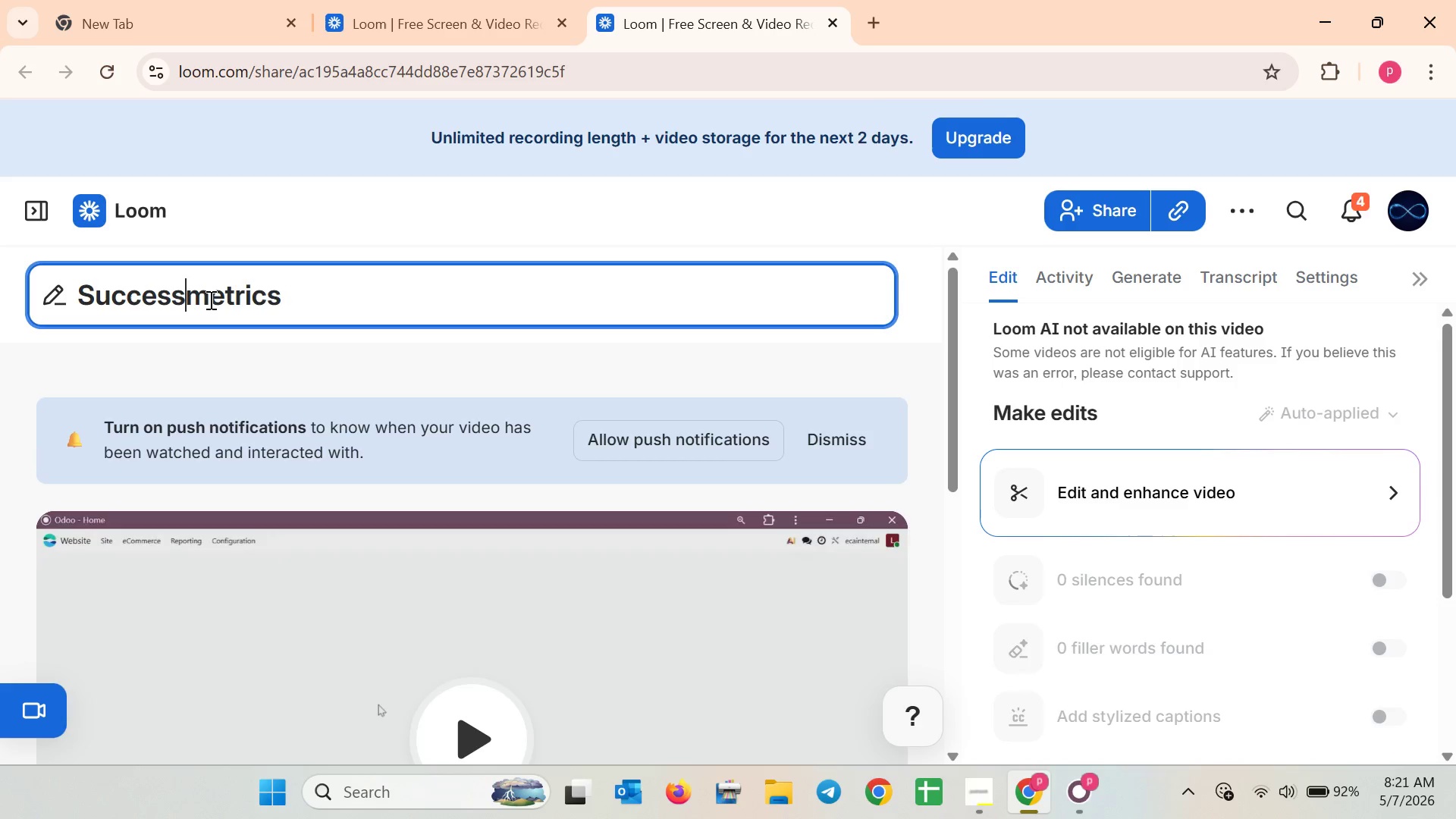 
key(Backspace)
 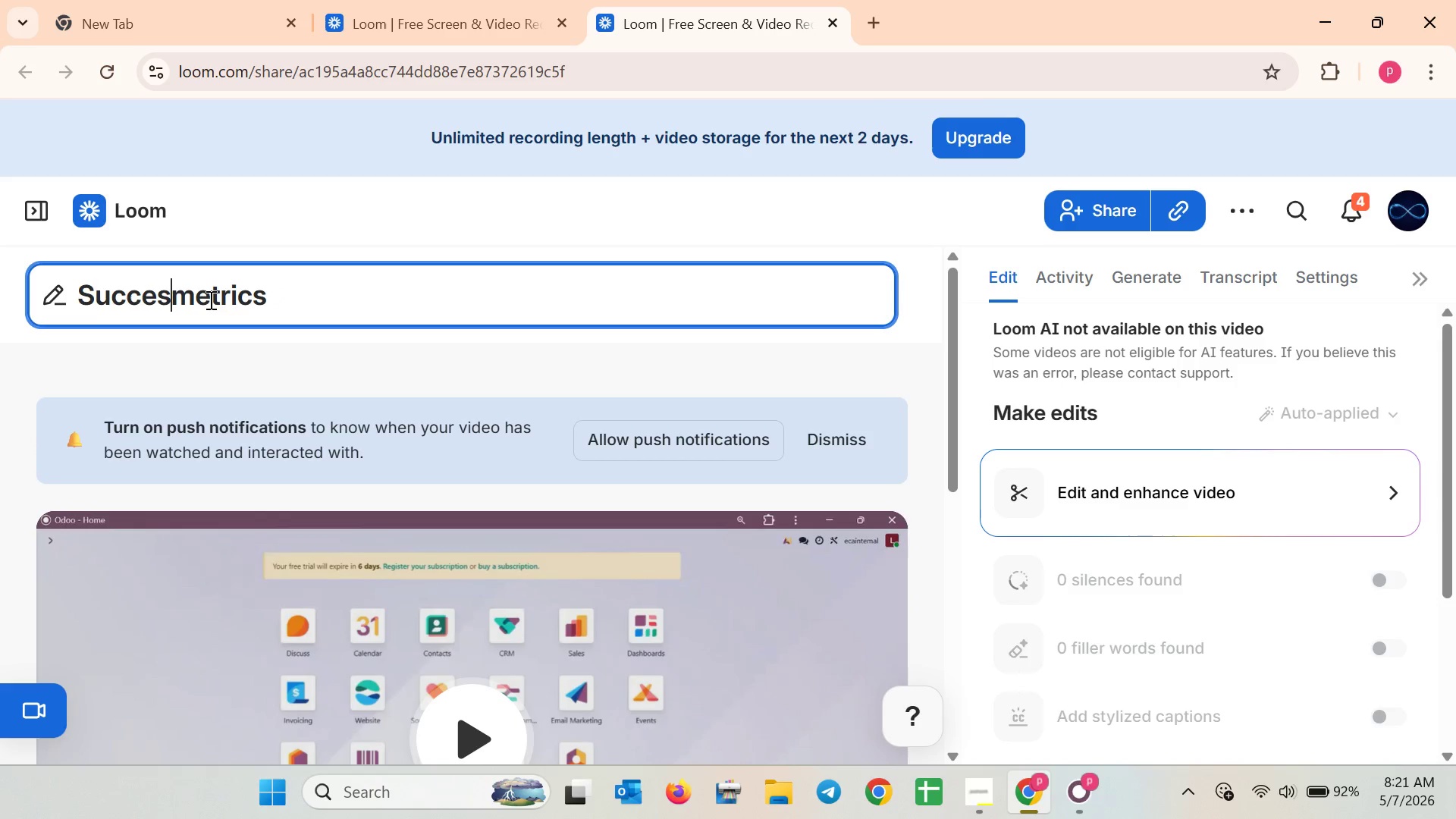 
key(S)
 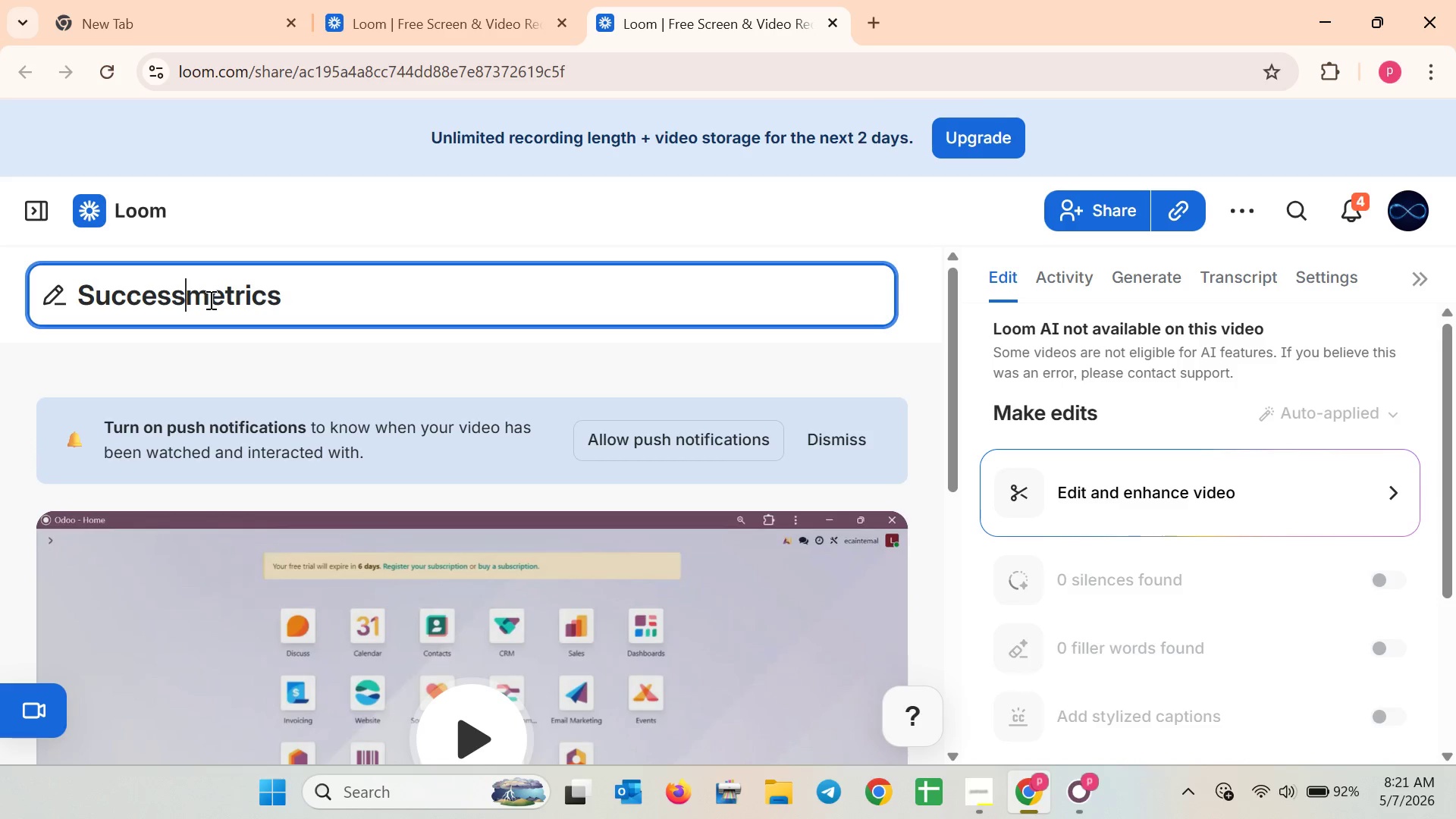 
key(Space)
 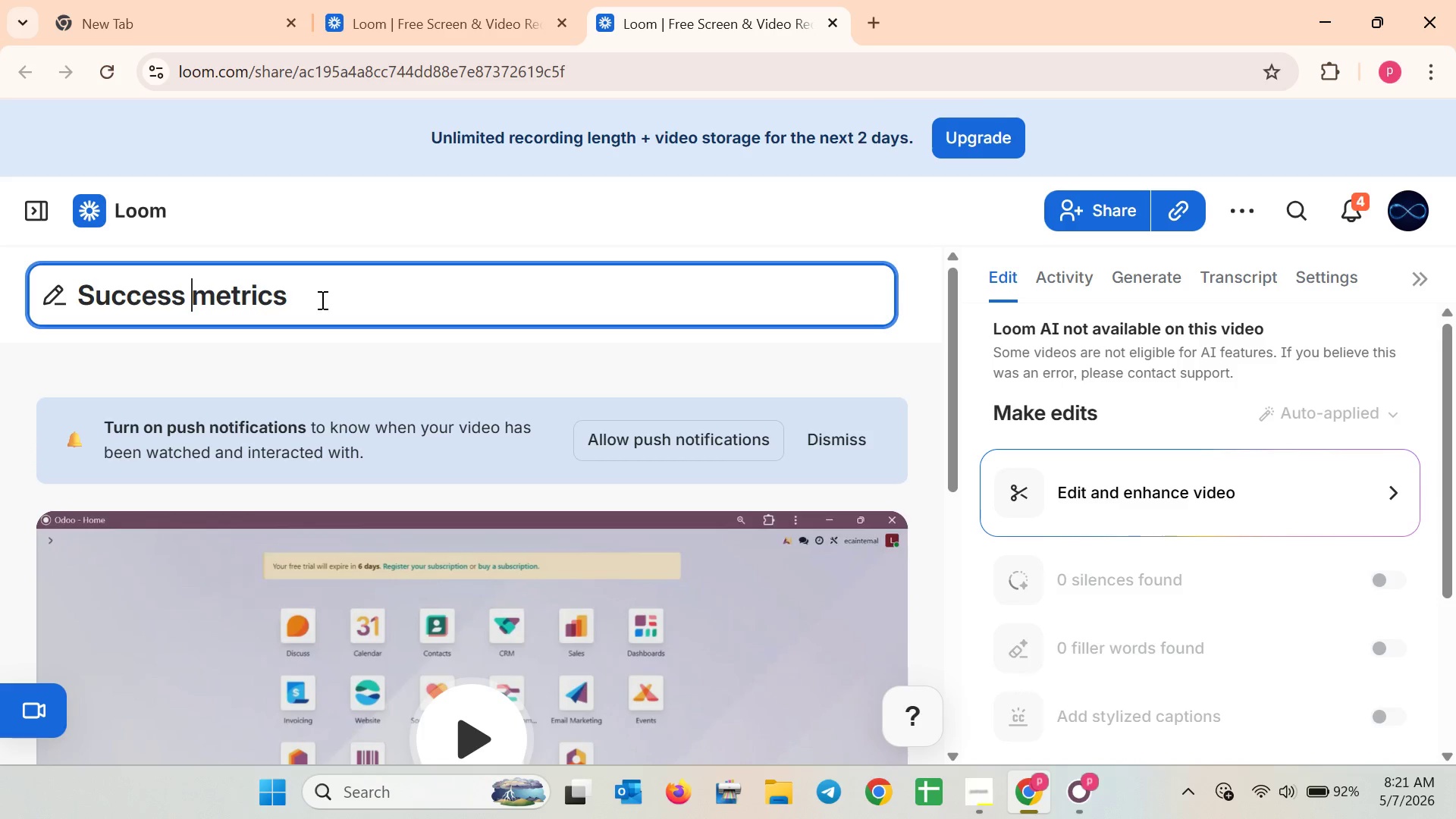 
left_click([321, 300])
 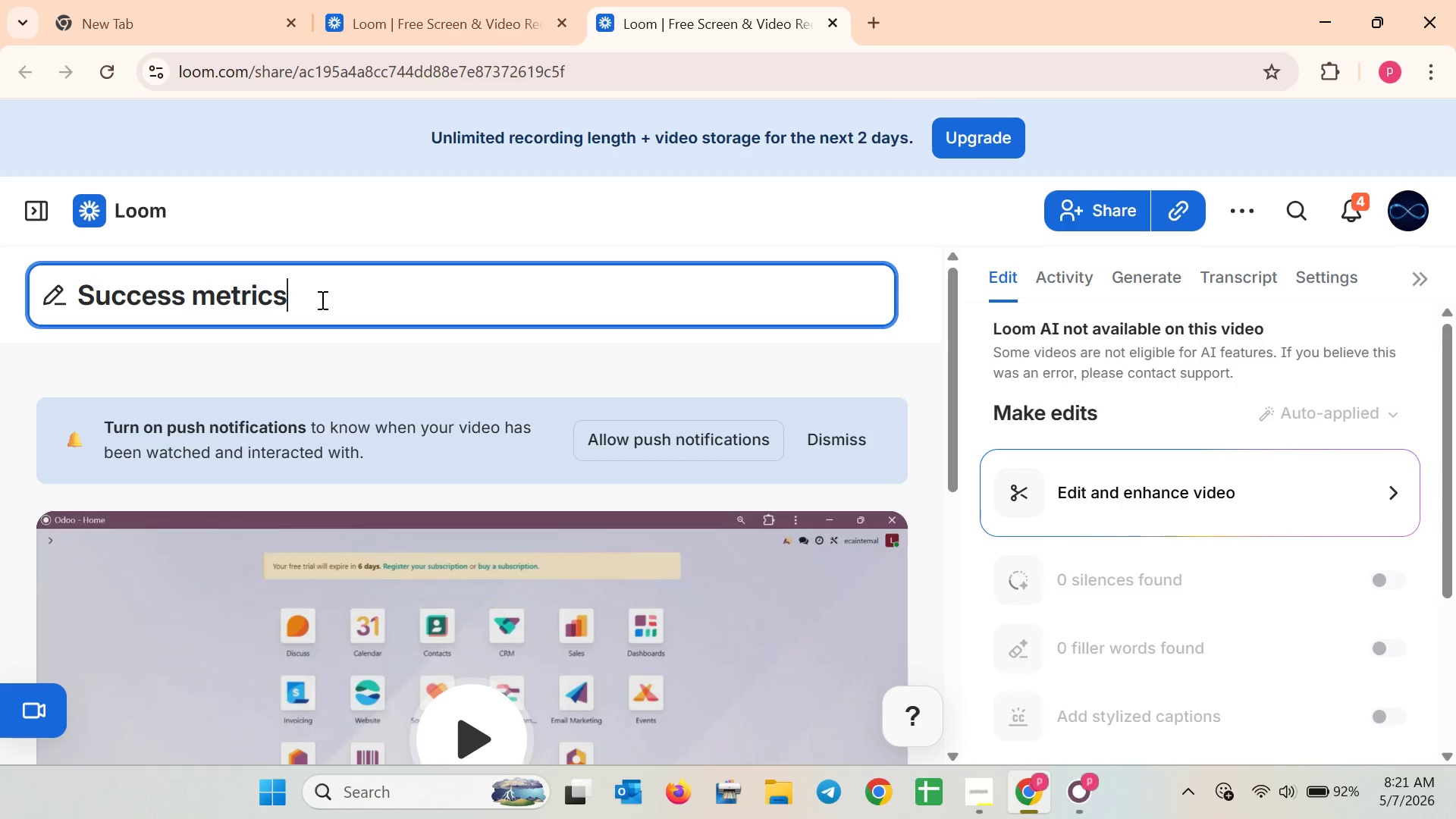 
type( walktrough )
 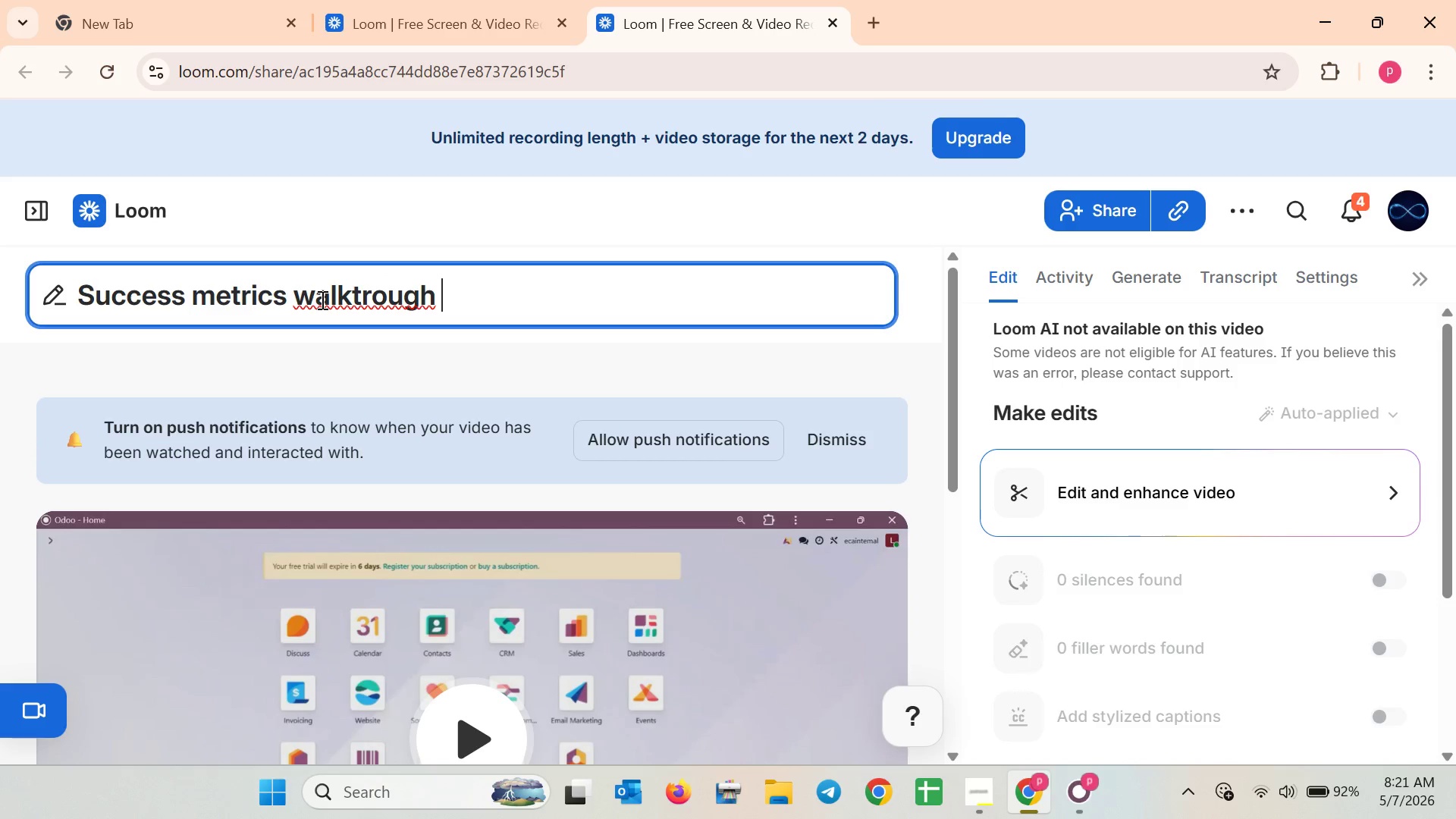 
right_click([321, 300])
 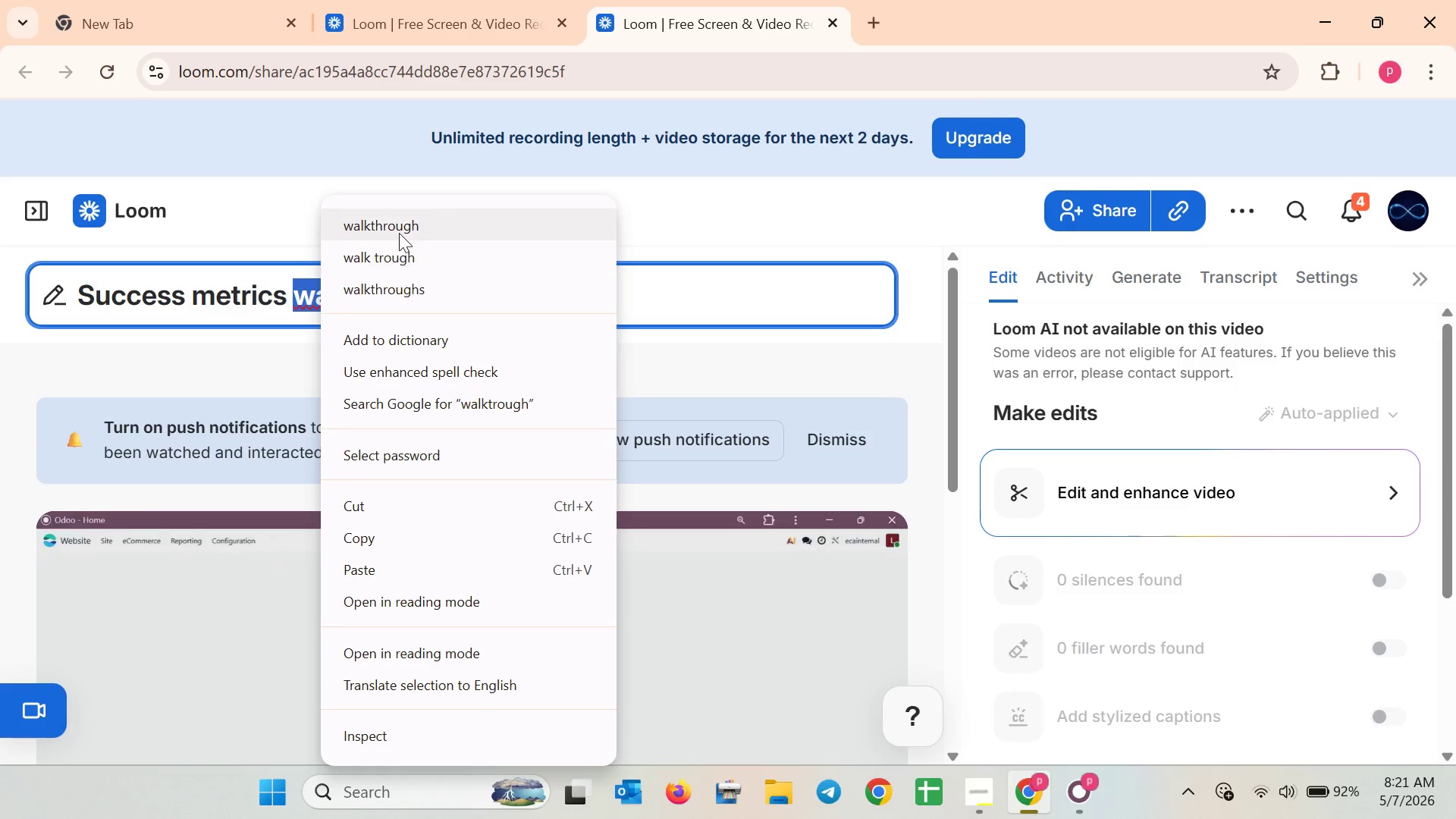 
left_click([399, 233])
 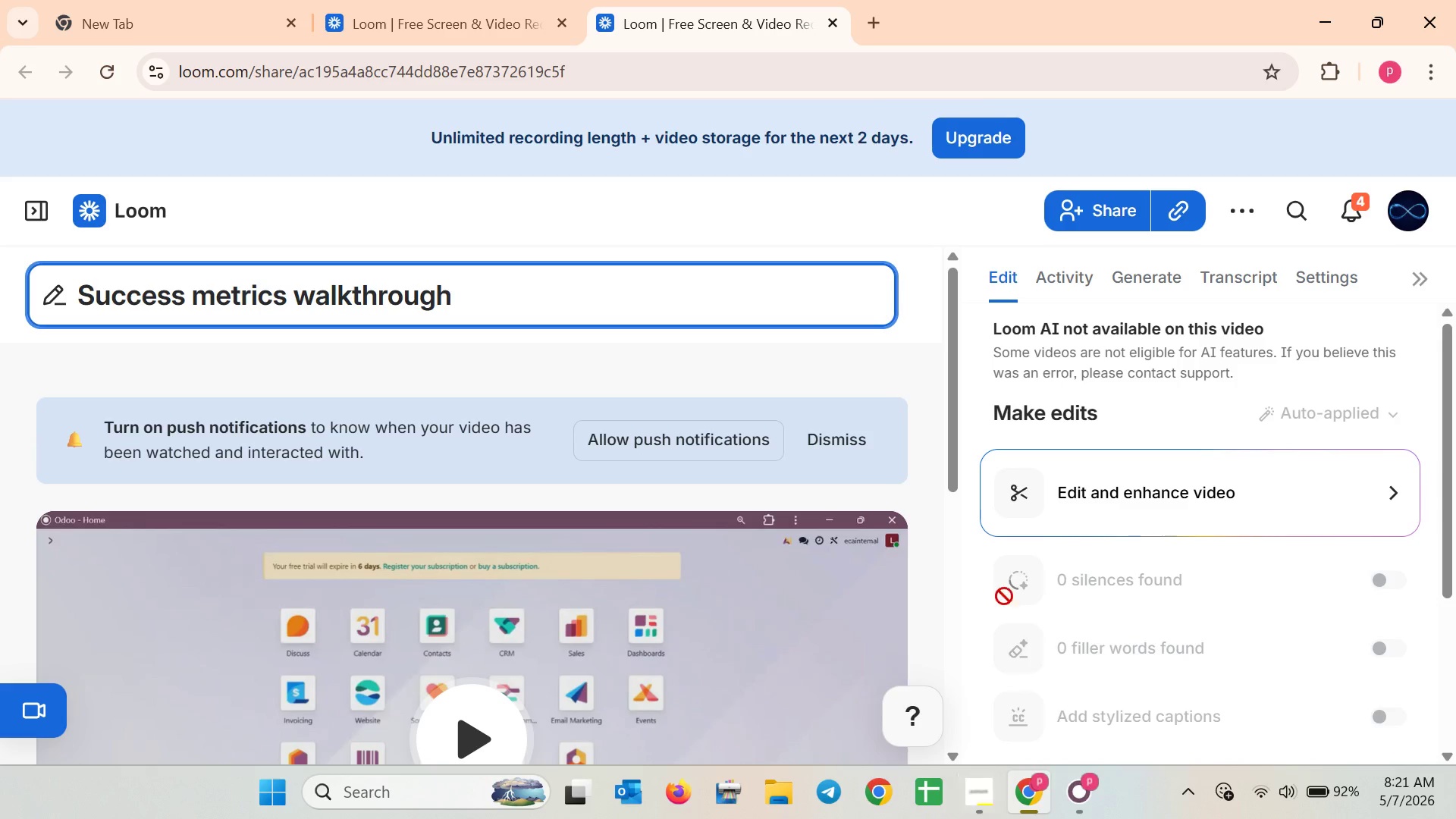 
left_click([1179, 215])
 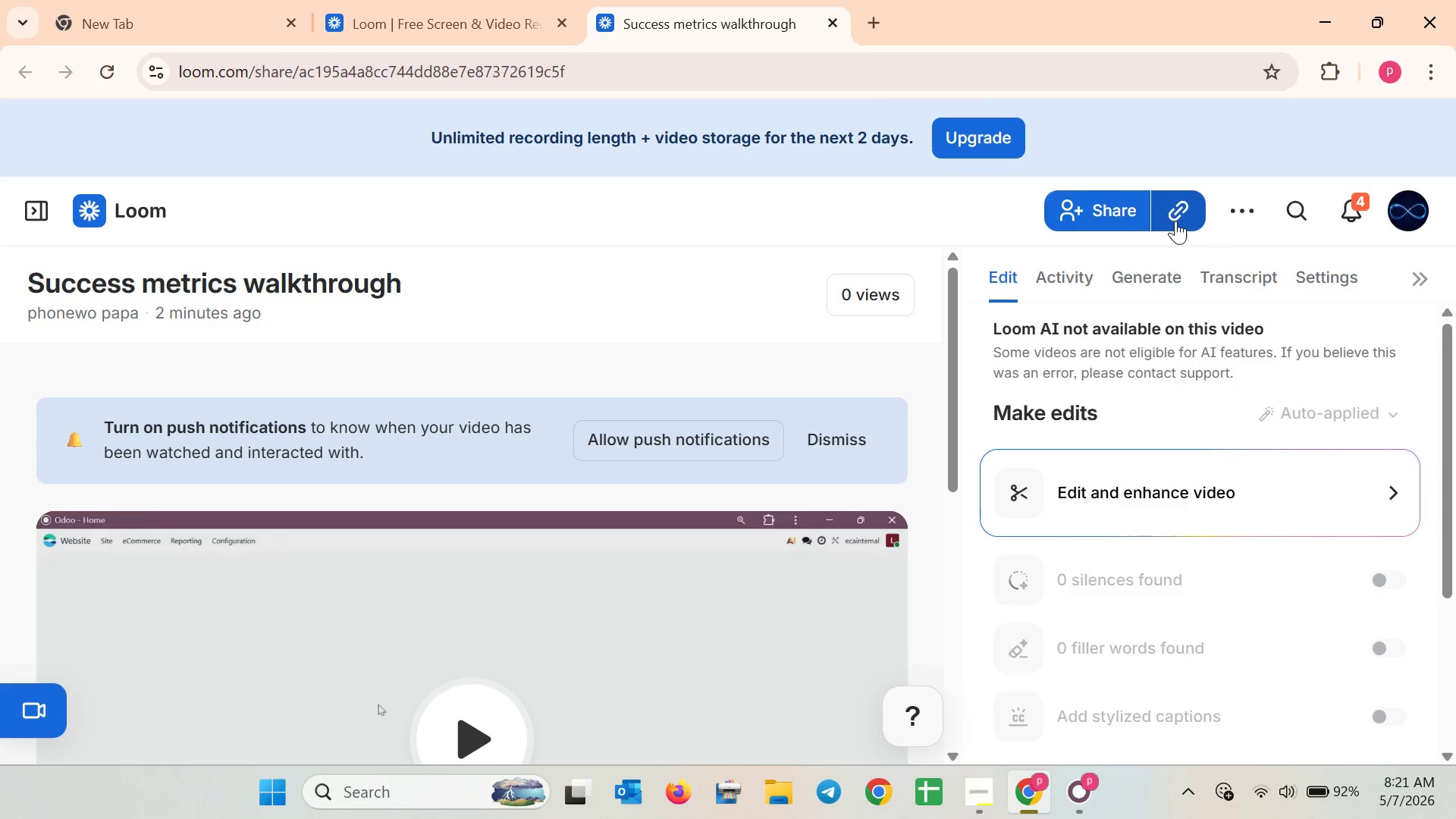 